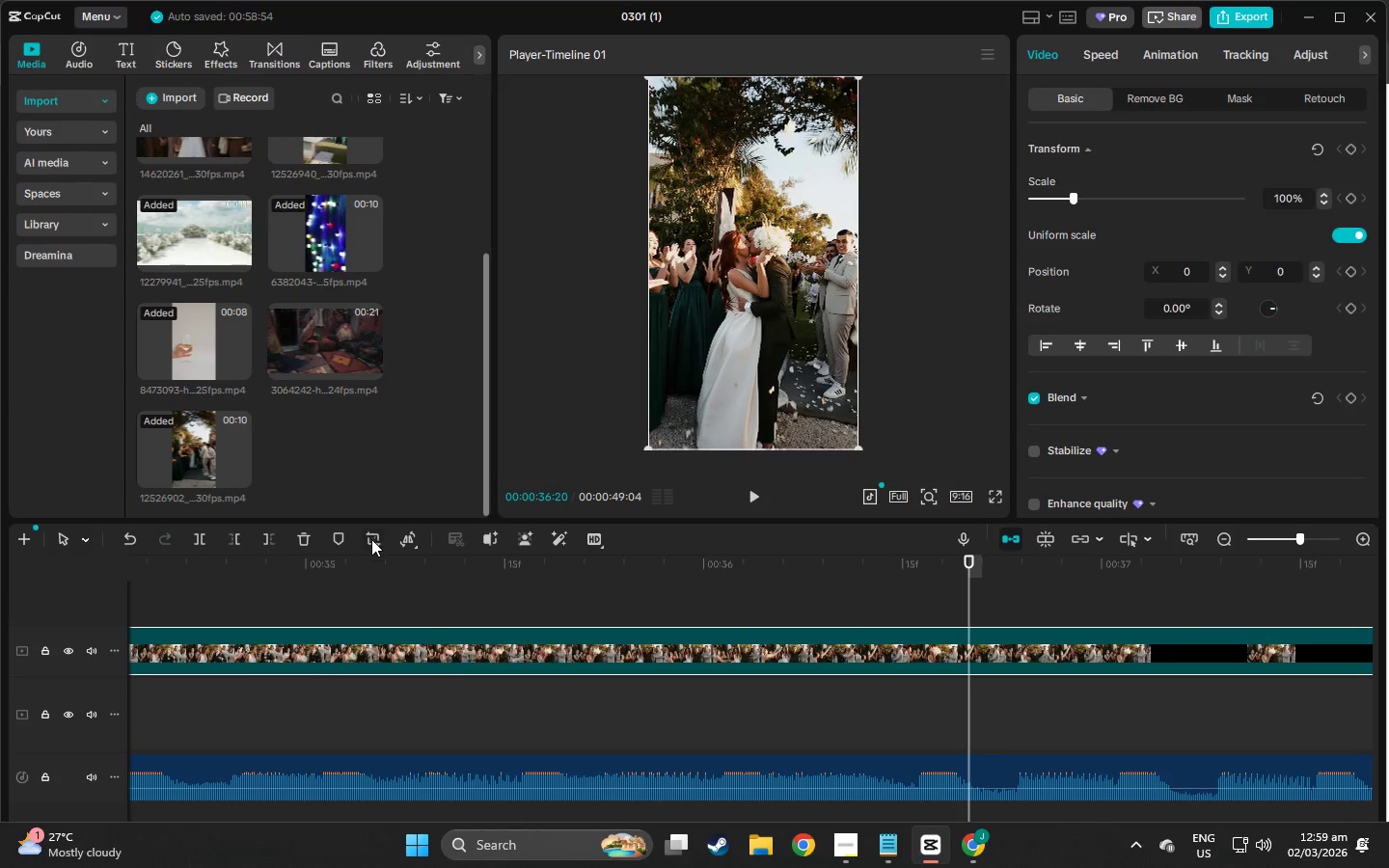 
left_click([269, 539])
 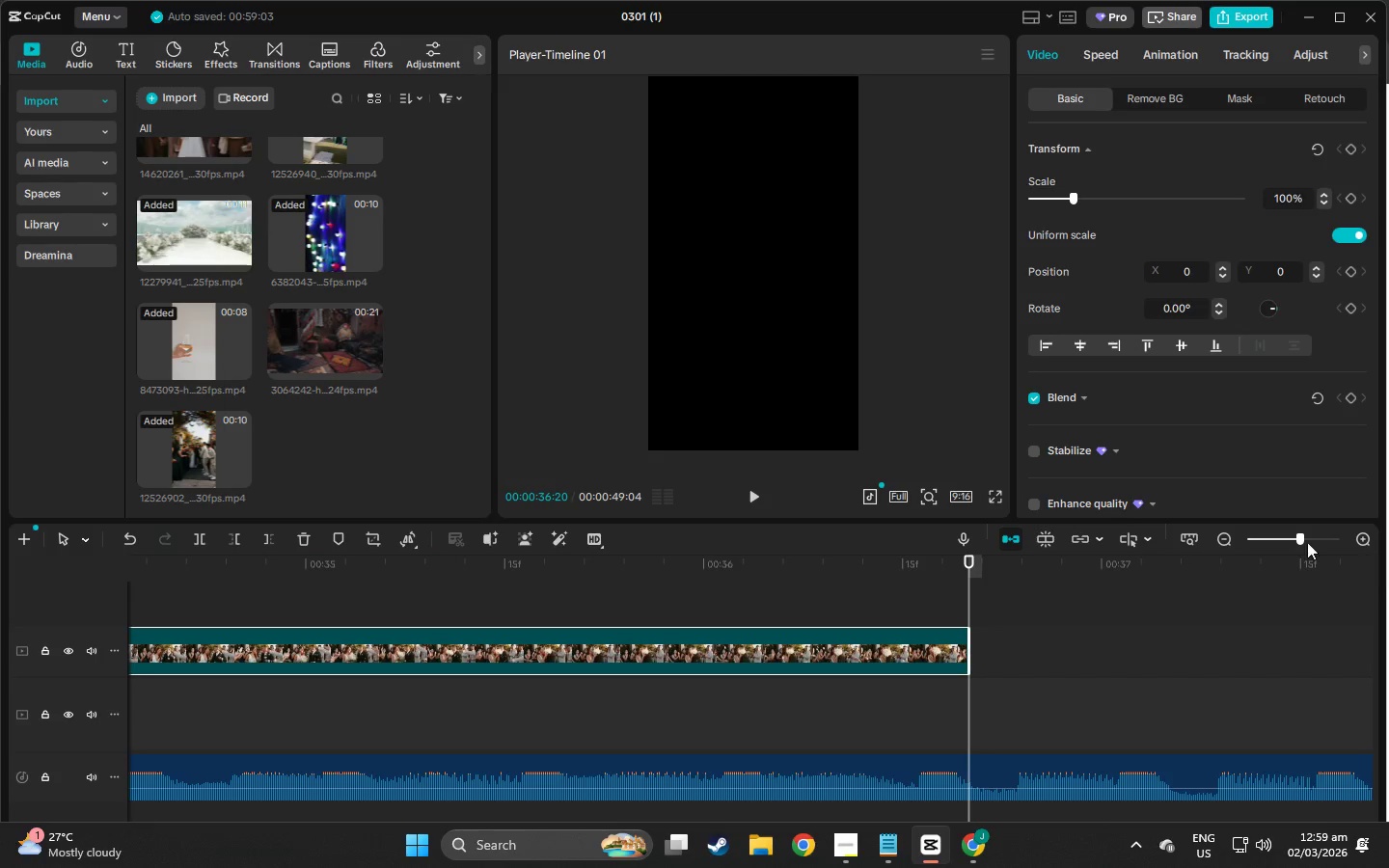 
left_click([1264, 536])
 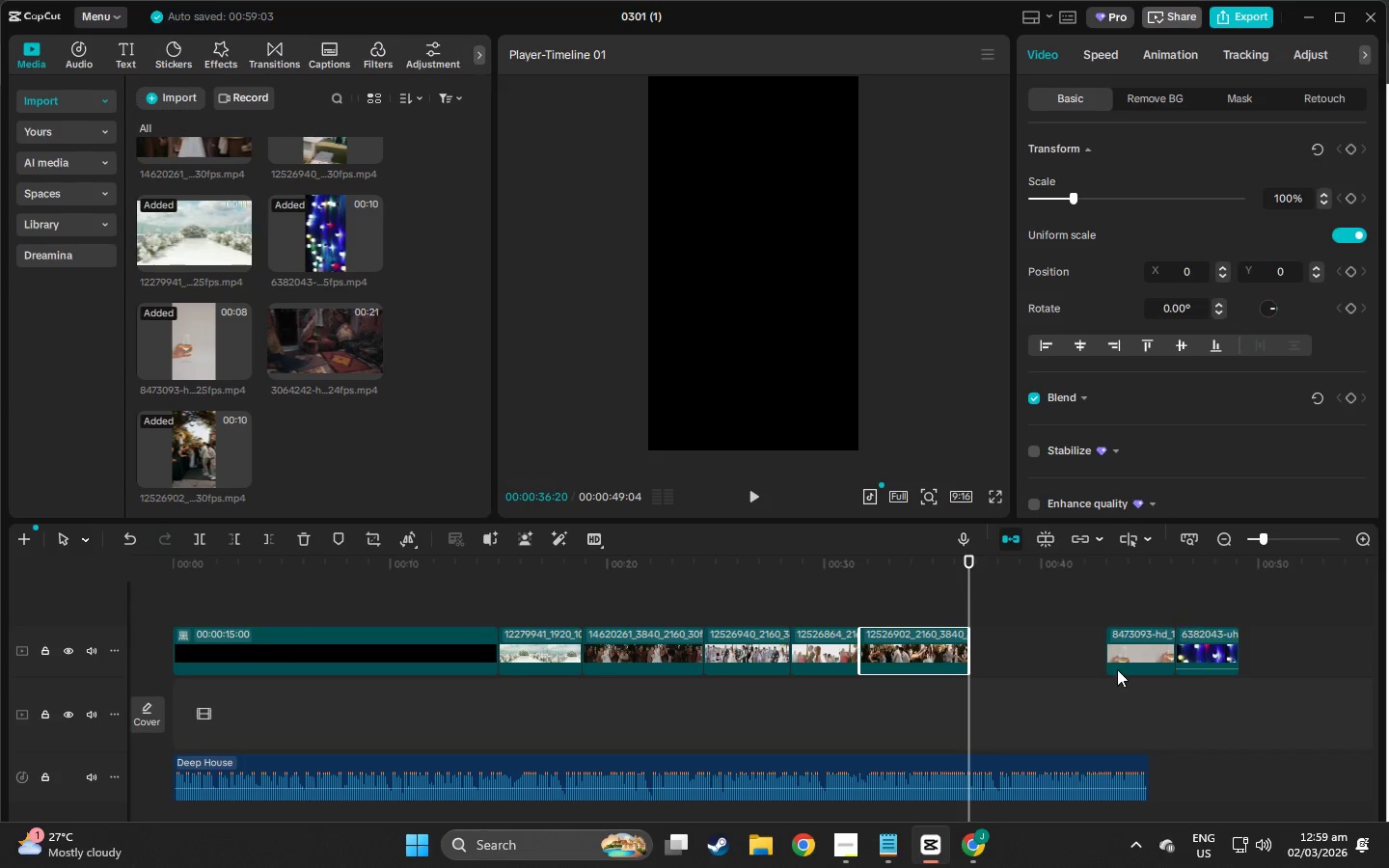 
left_click_drag(start_coordinate=[1089, 694], to_coordinate=[1228, 636])
 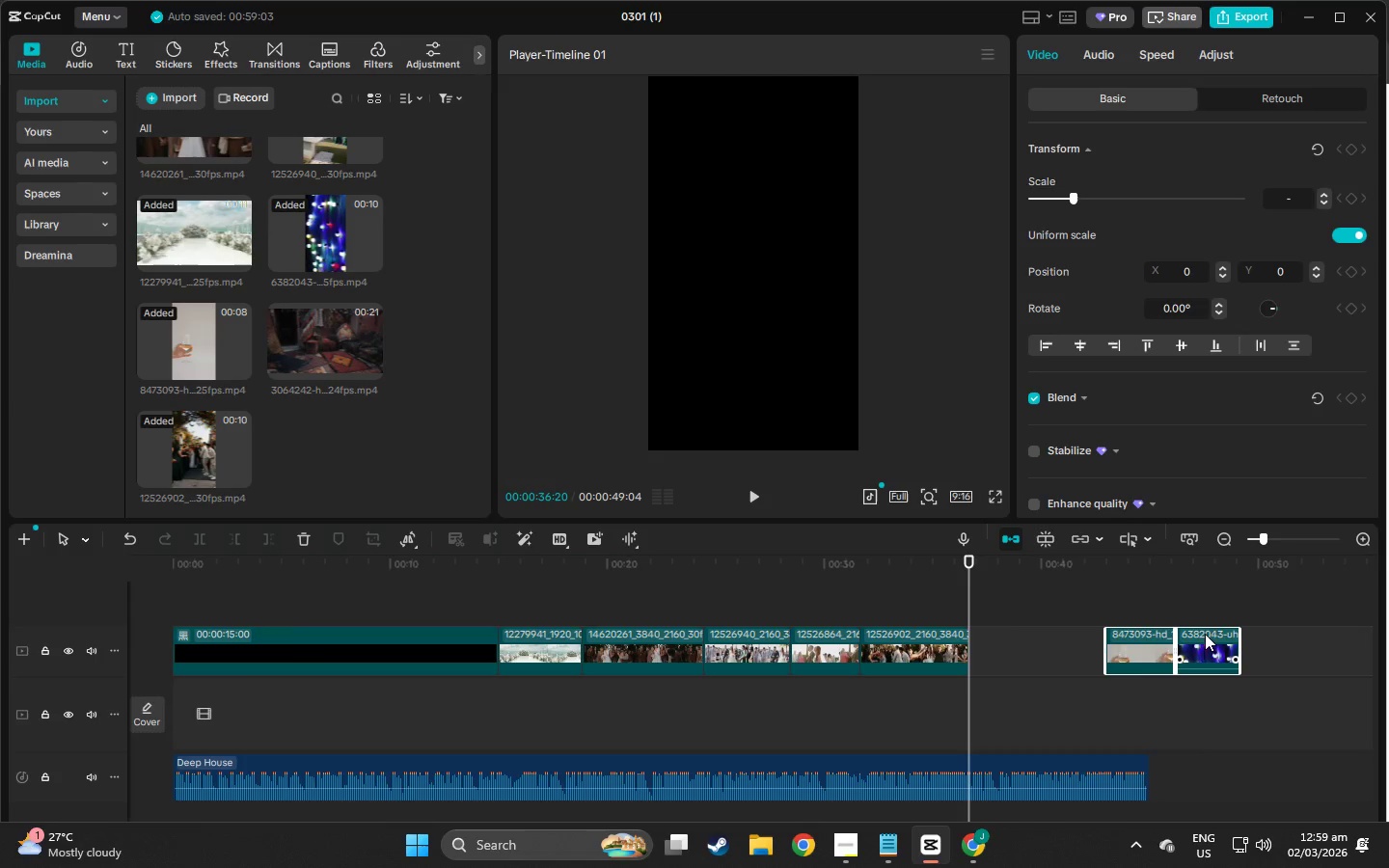 
left_click_drag(start_coordinate=[1205, 634], to_coordinate=[1070, 637])
 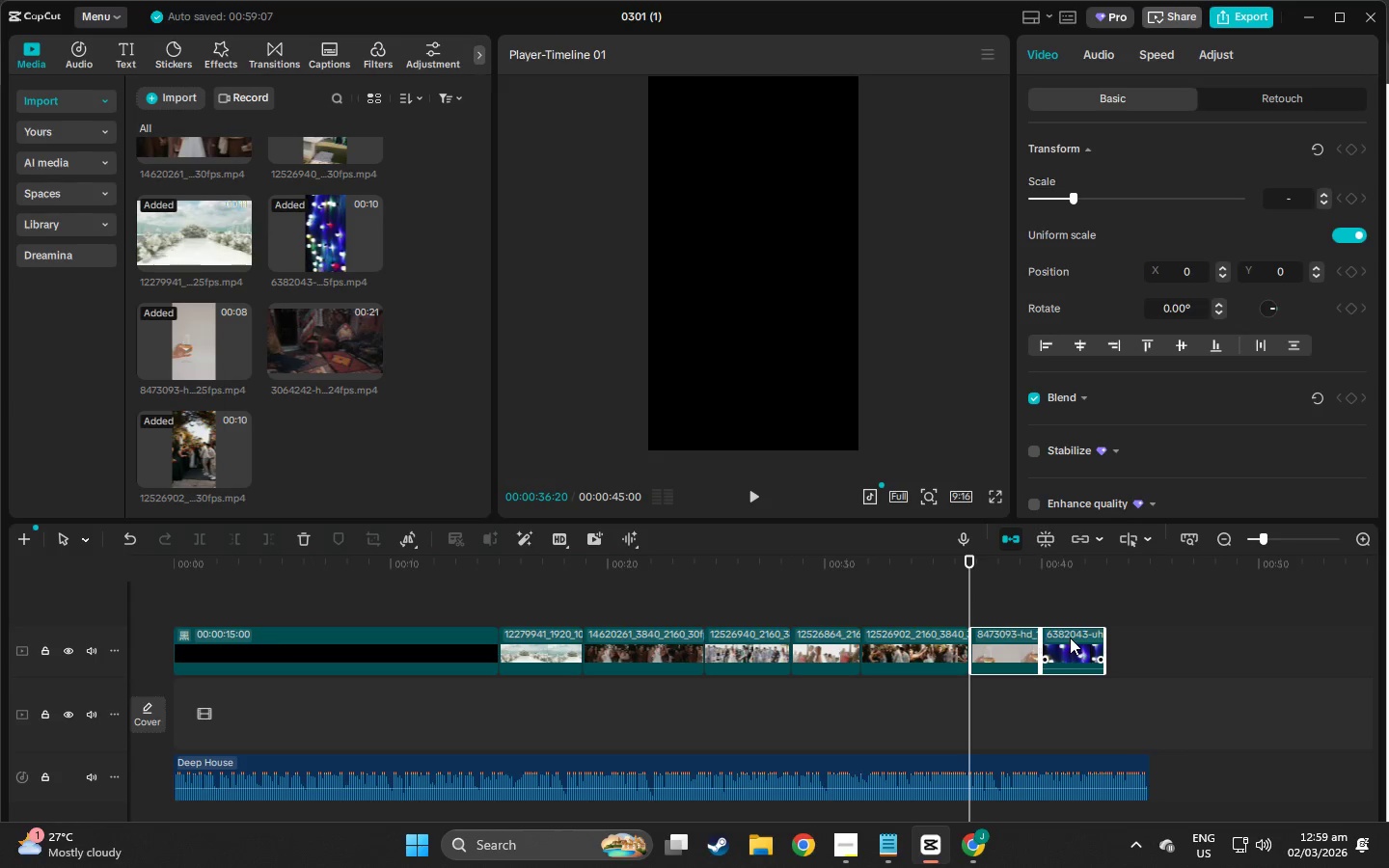 
key(Space)
 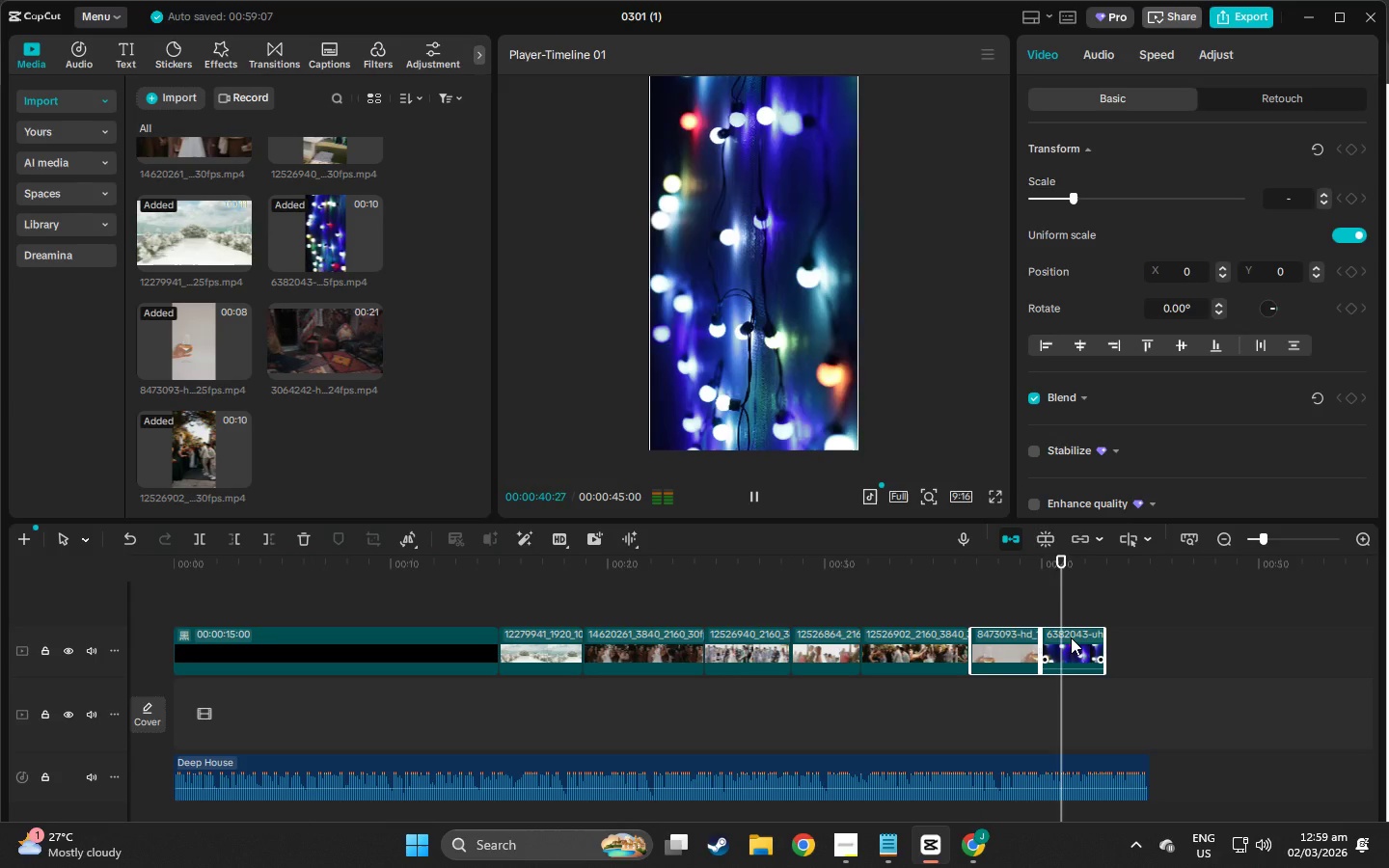 
wait(9.25)
 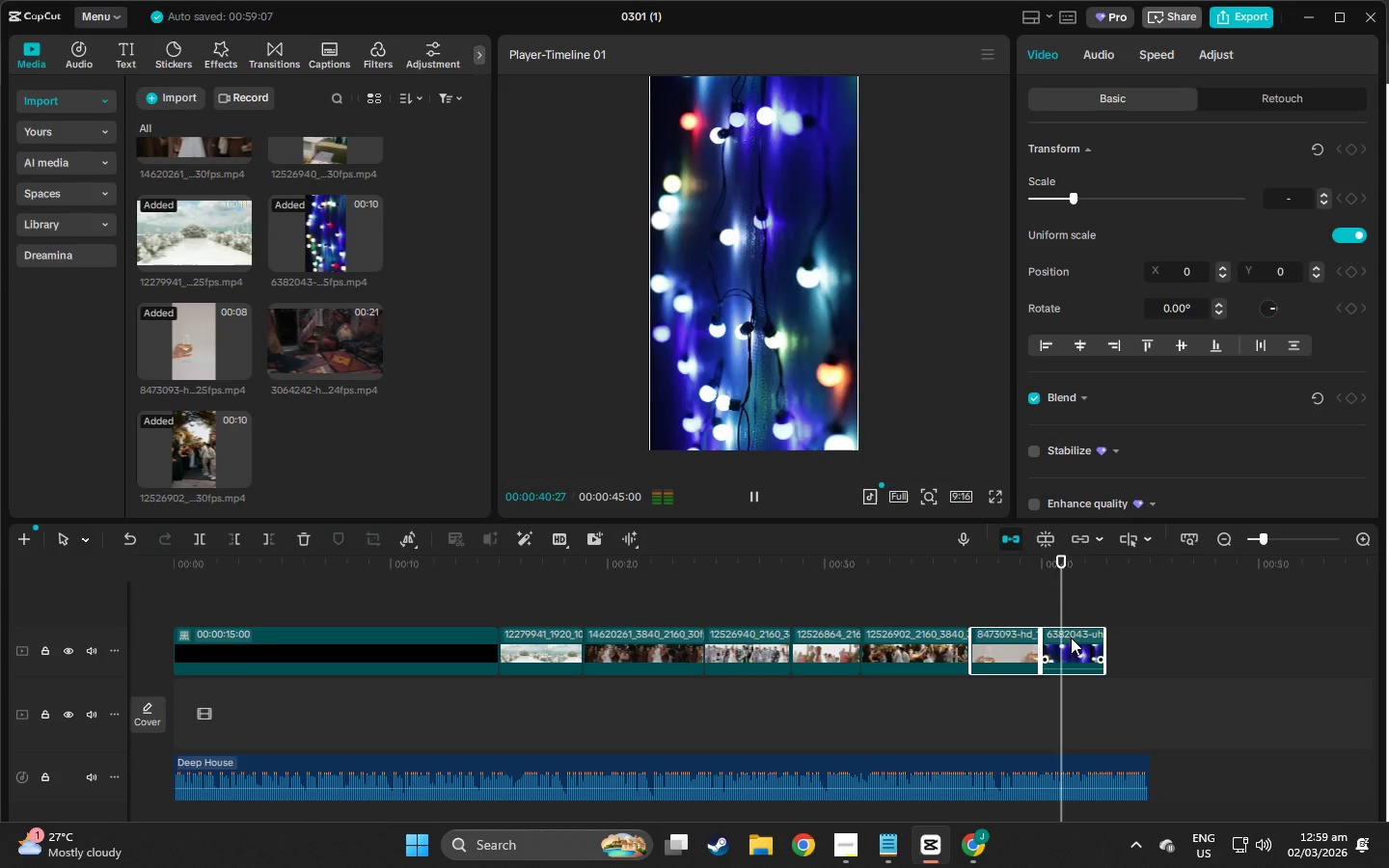 
left_click_drag(start_coordinate=[1153, 572], to_coordinate=[54, 632])
 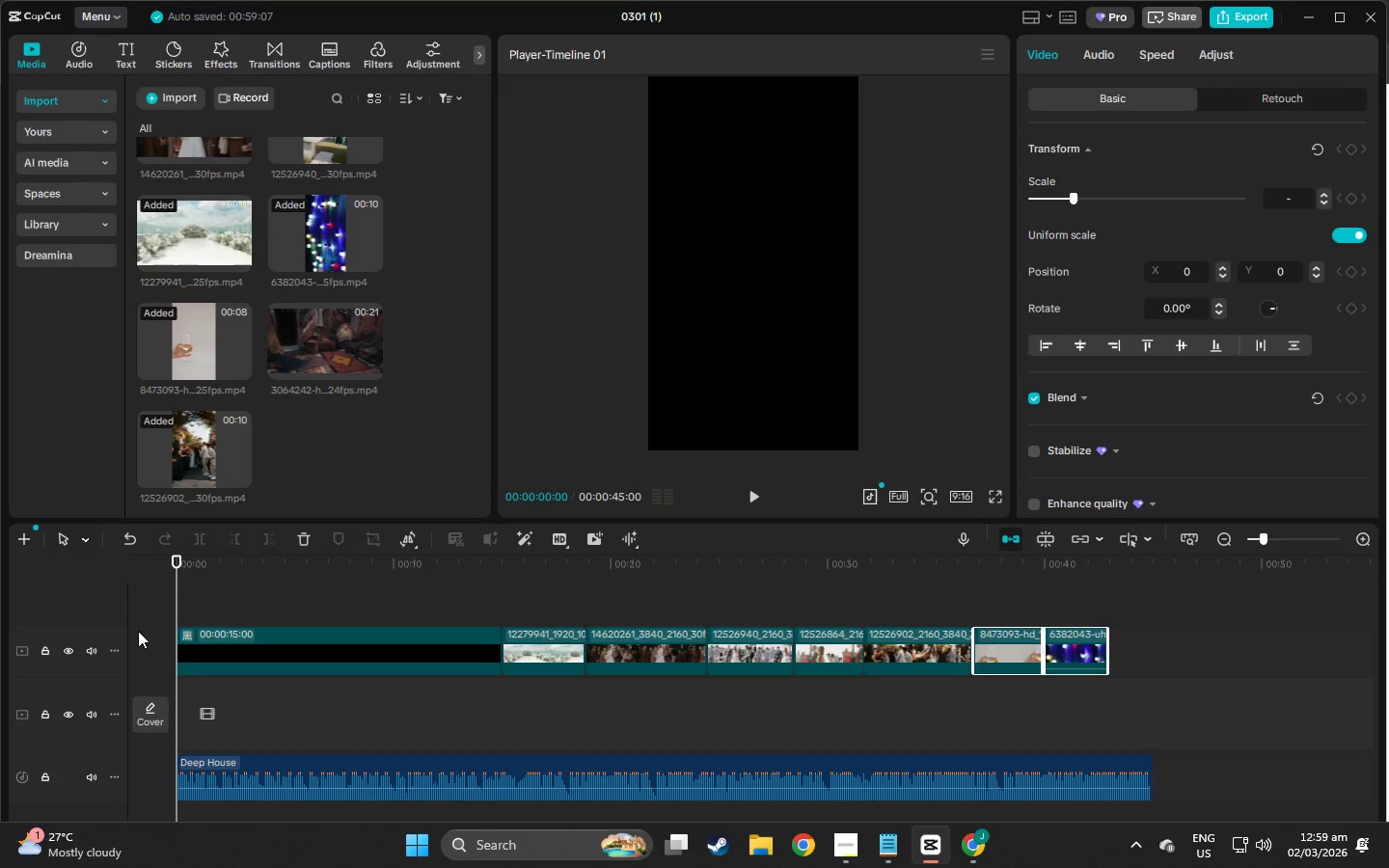 
key(Space)
 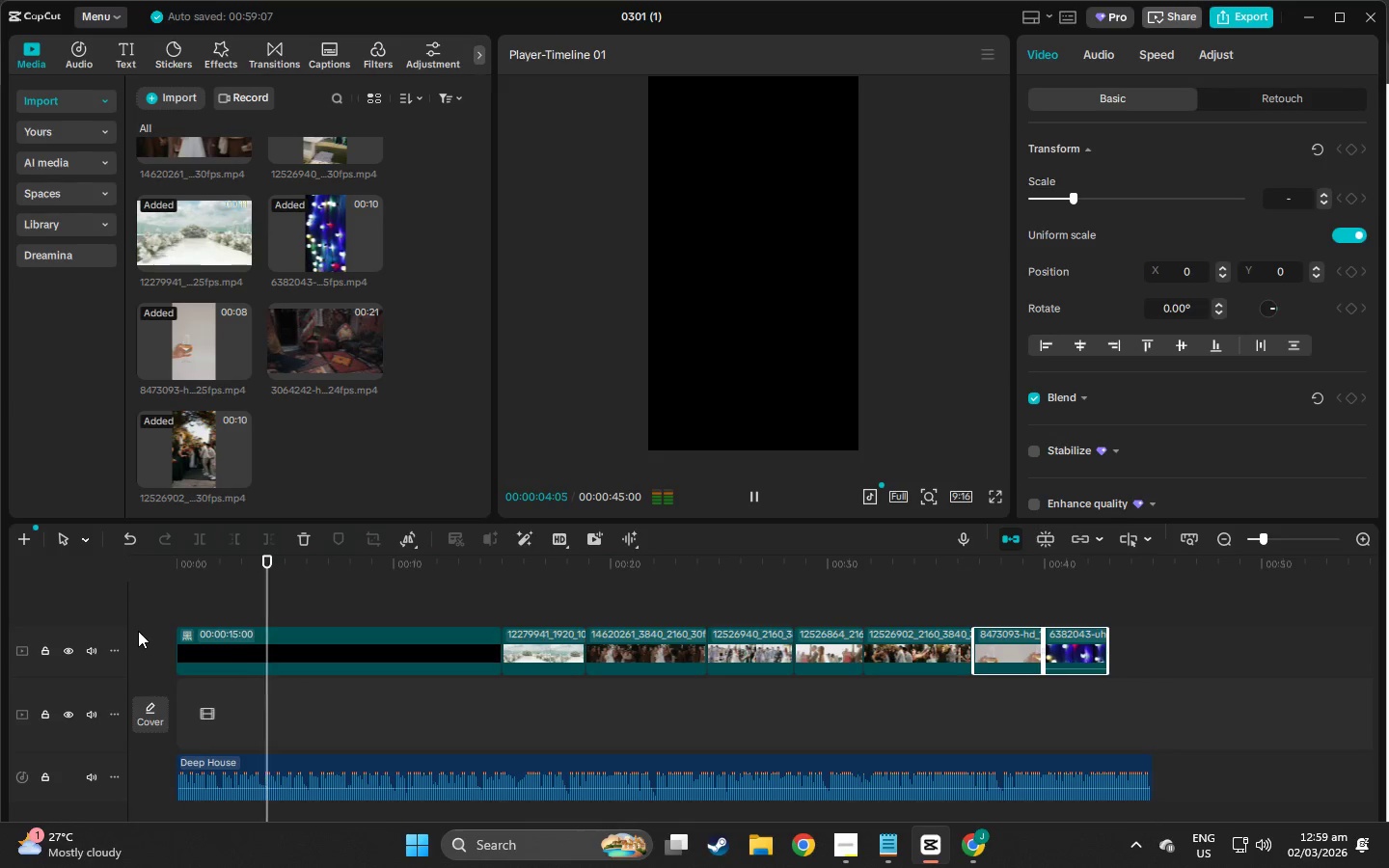 
wait(5.59)
 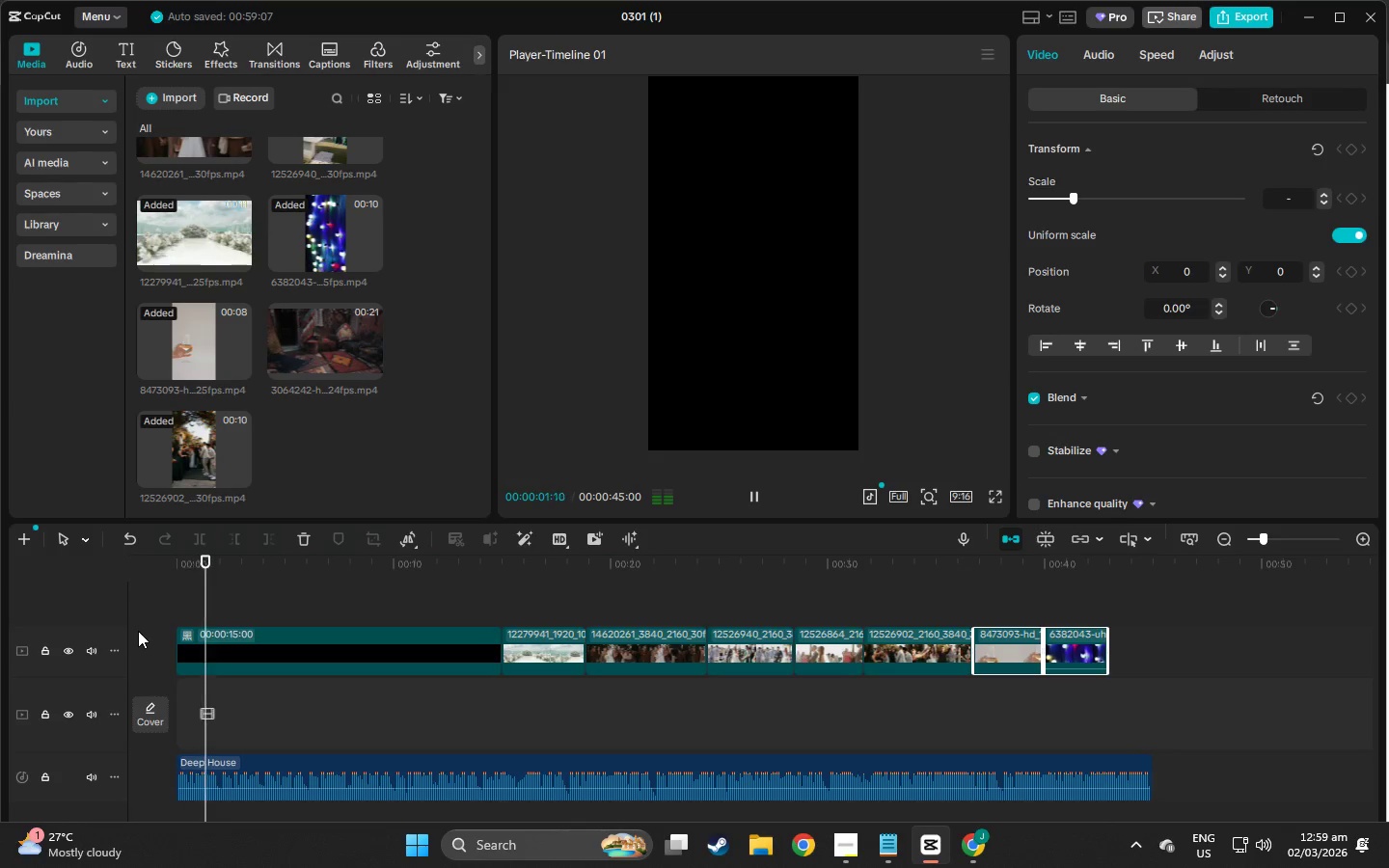 
left_click([853, 831])